 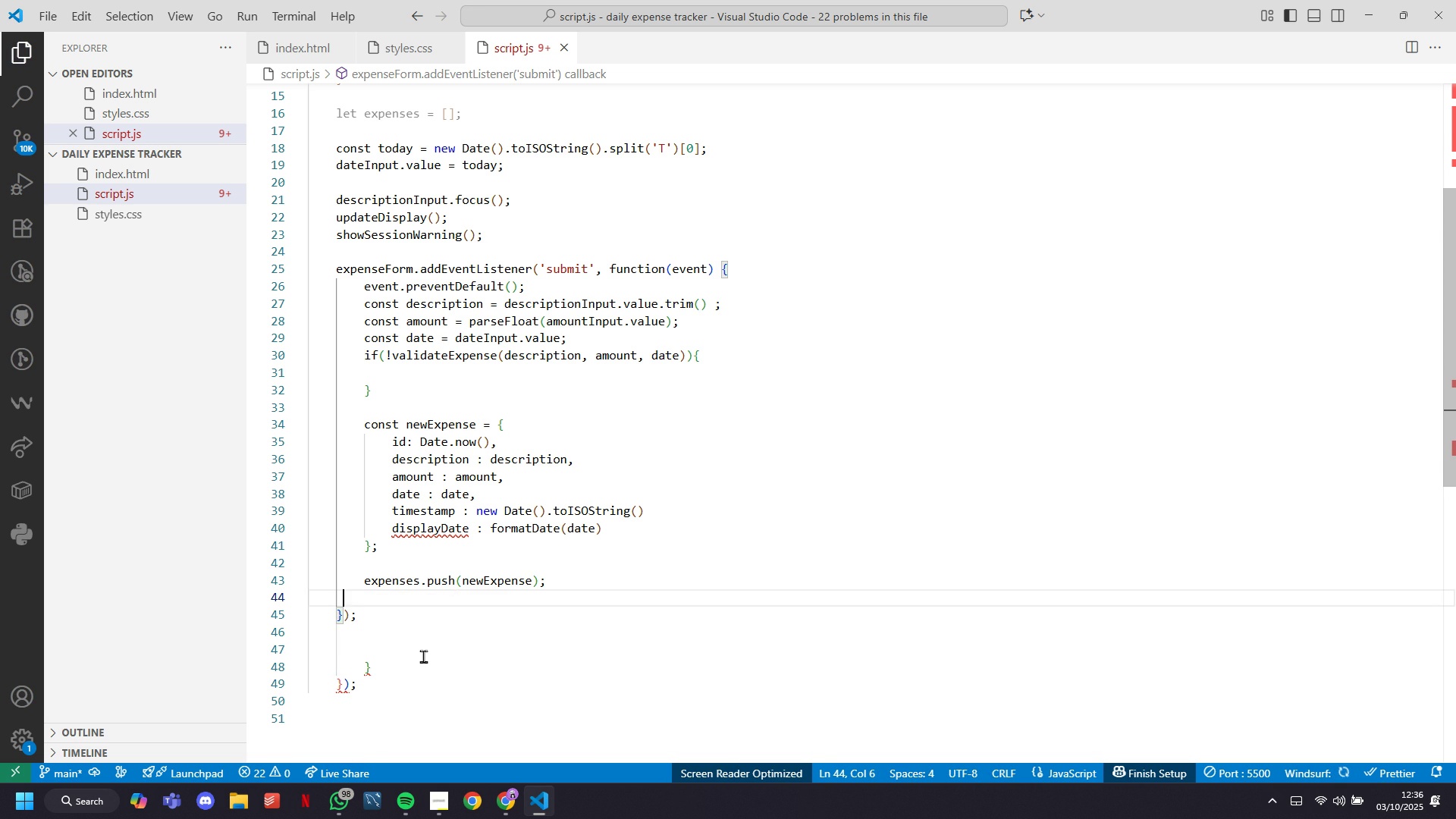 
key(Backspace)
 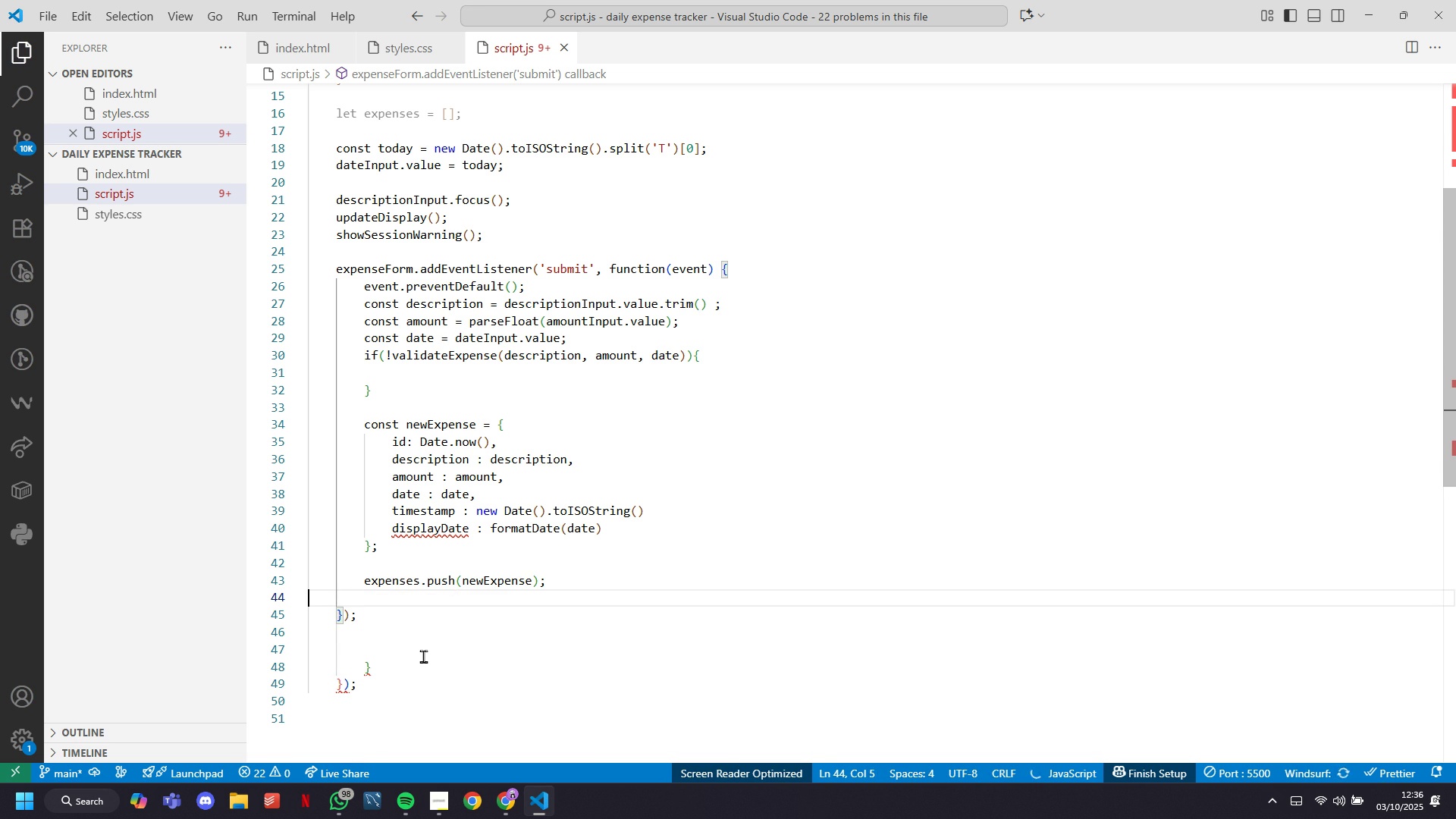 
key(Backspace)
 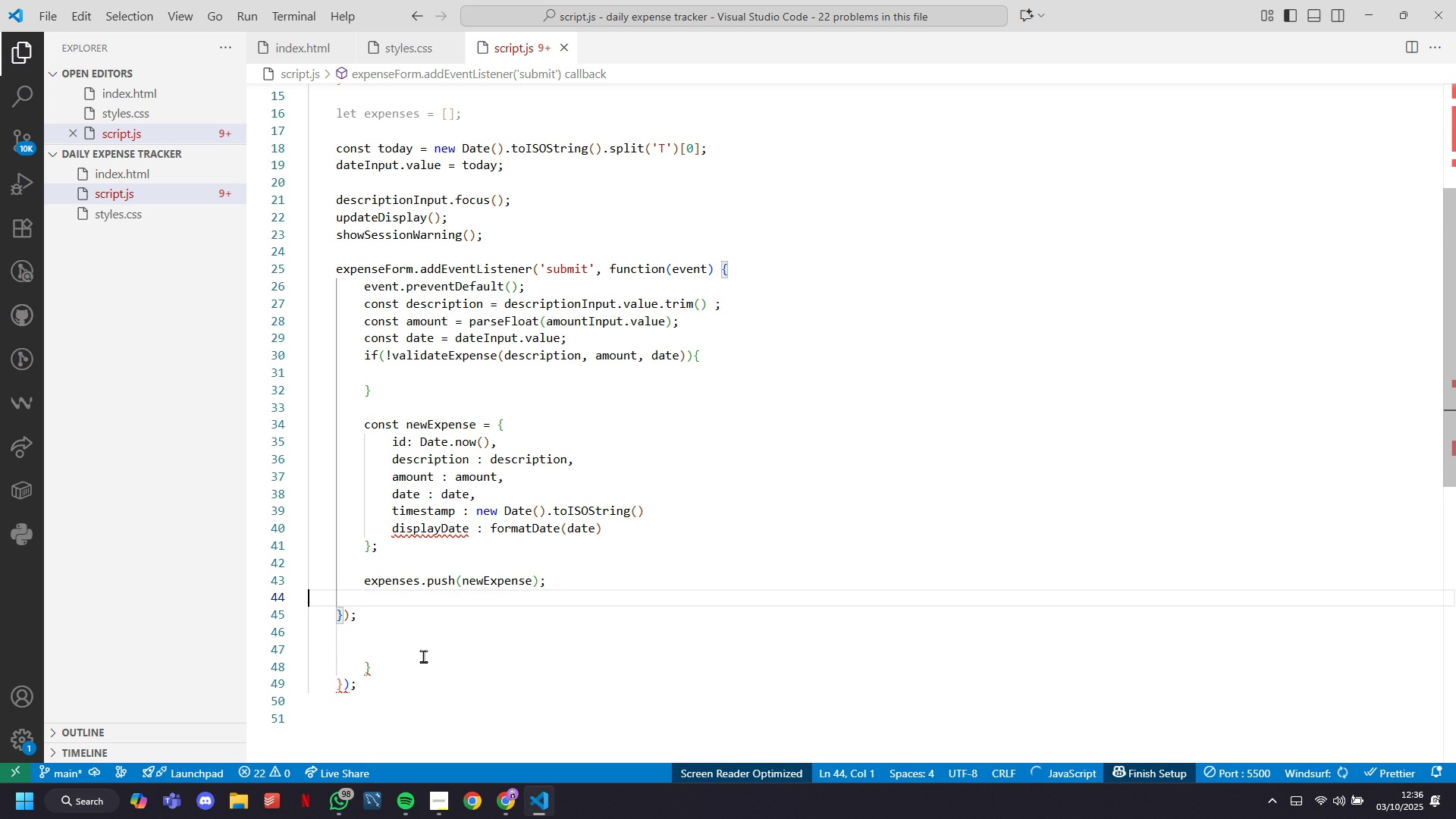 
key(Backspace)
 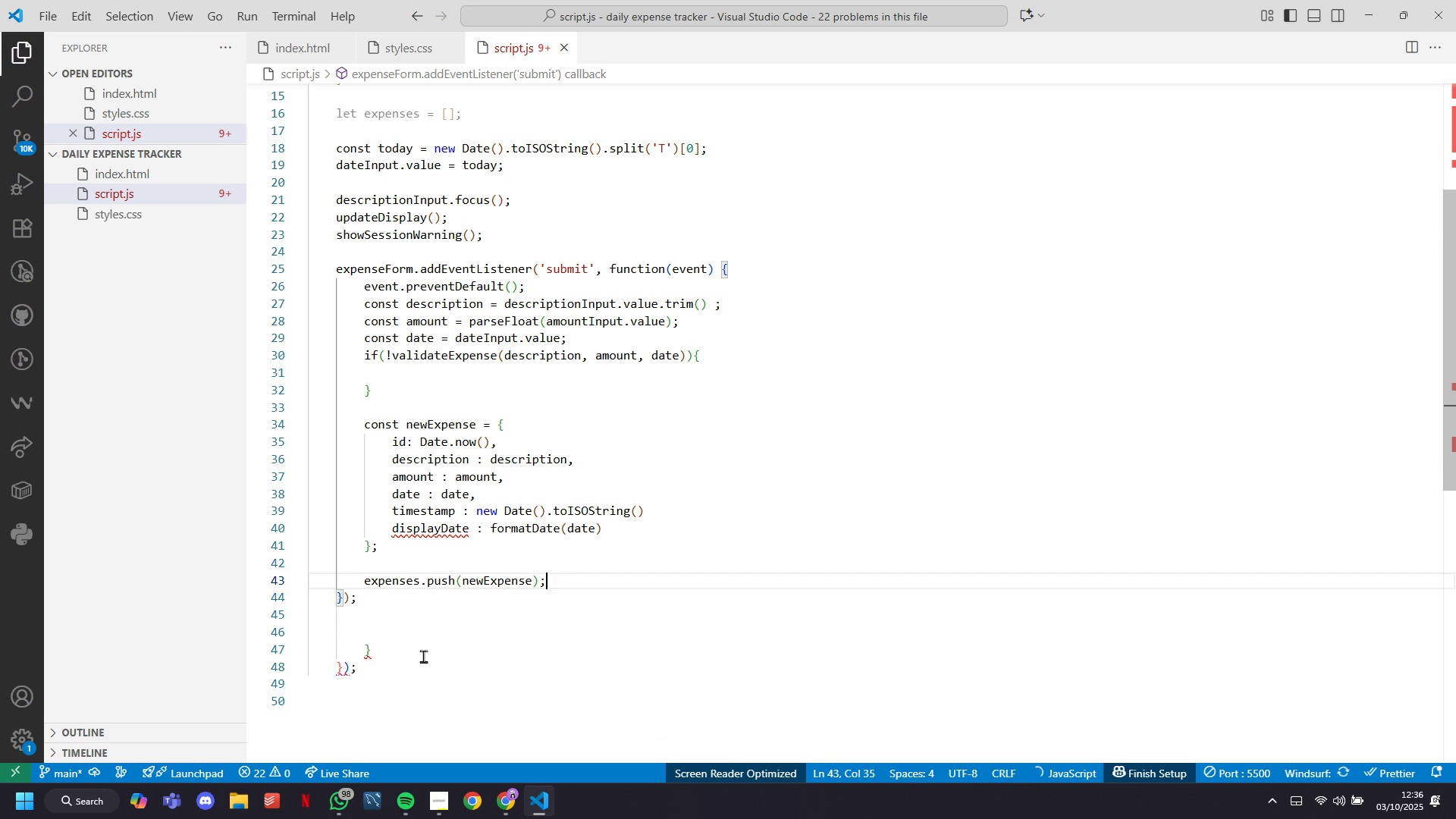 
key(Enter)
 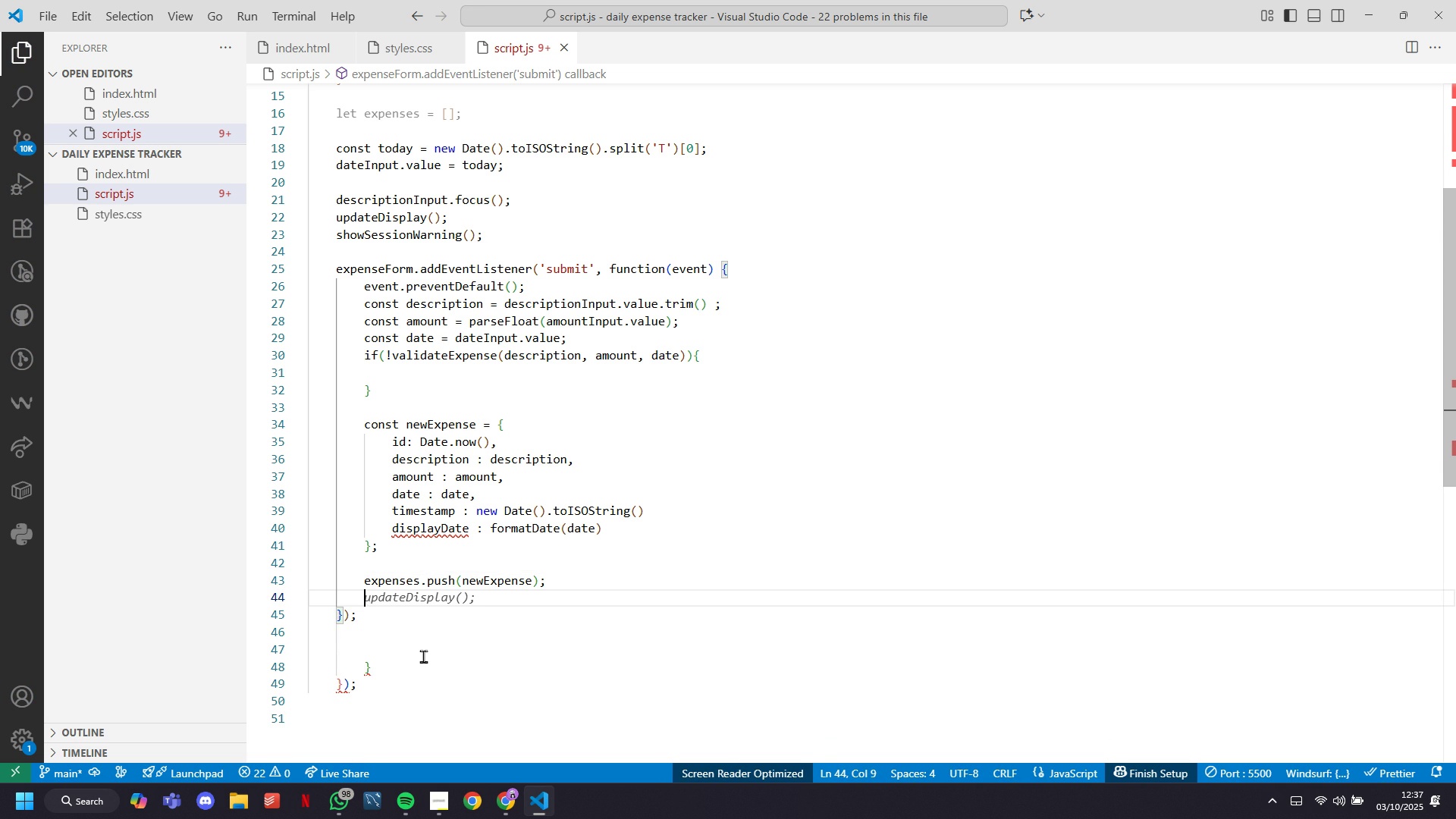 
type(clear)
 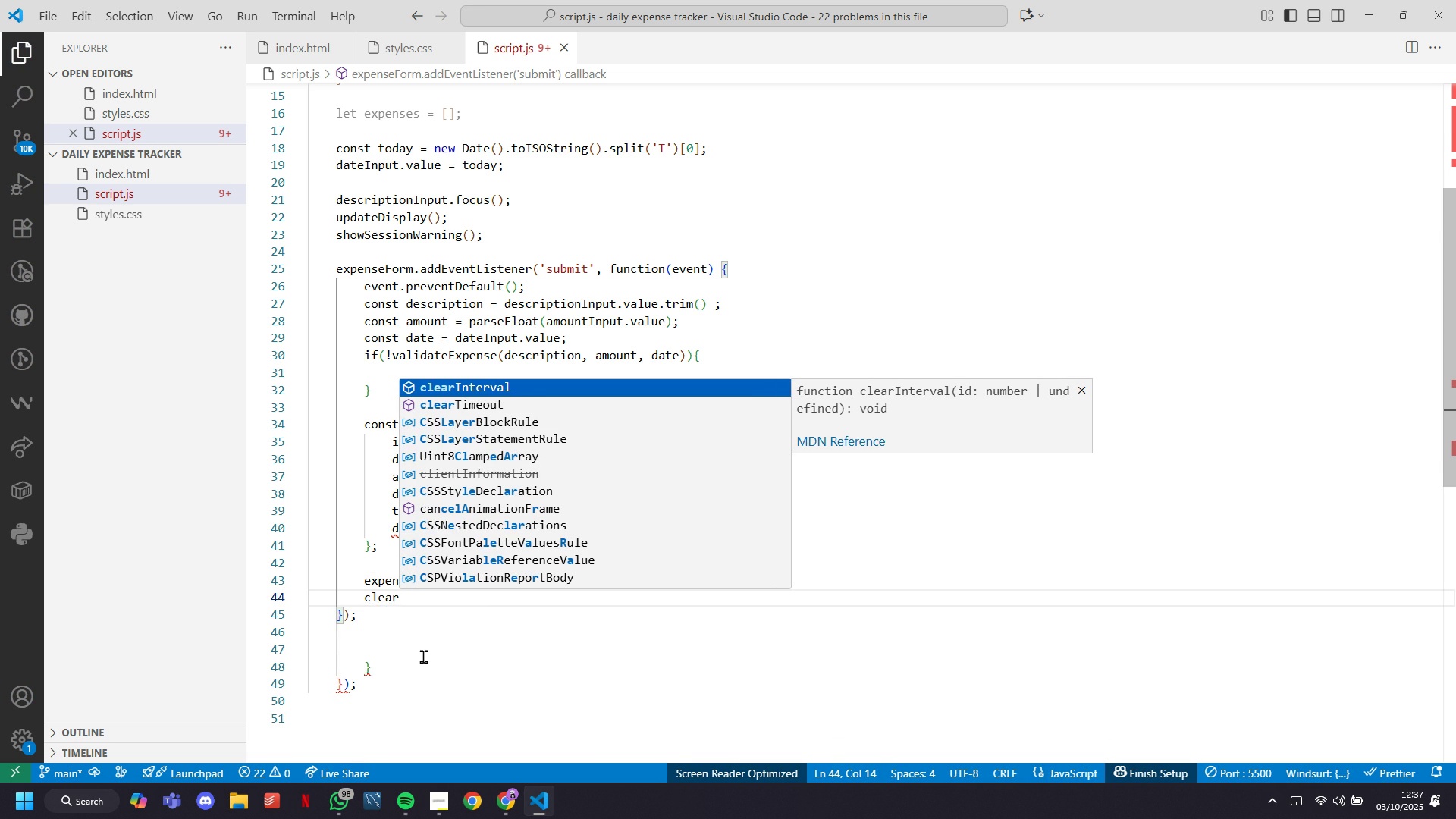 
key(CapsLock)
 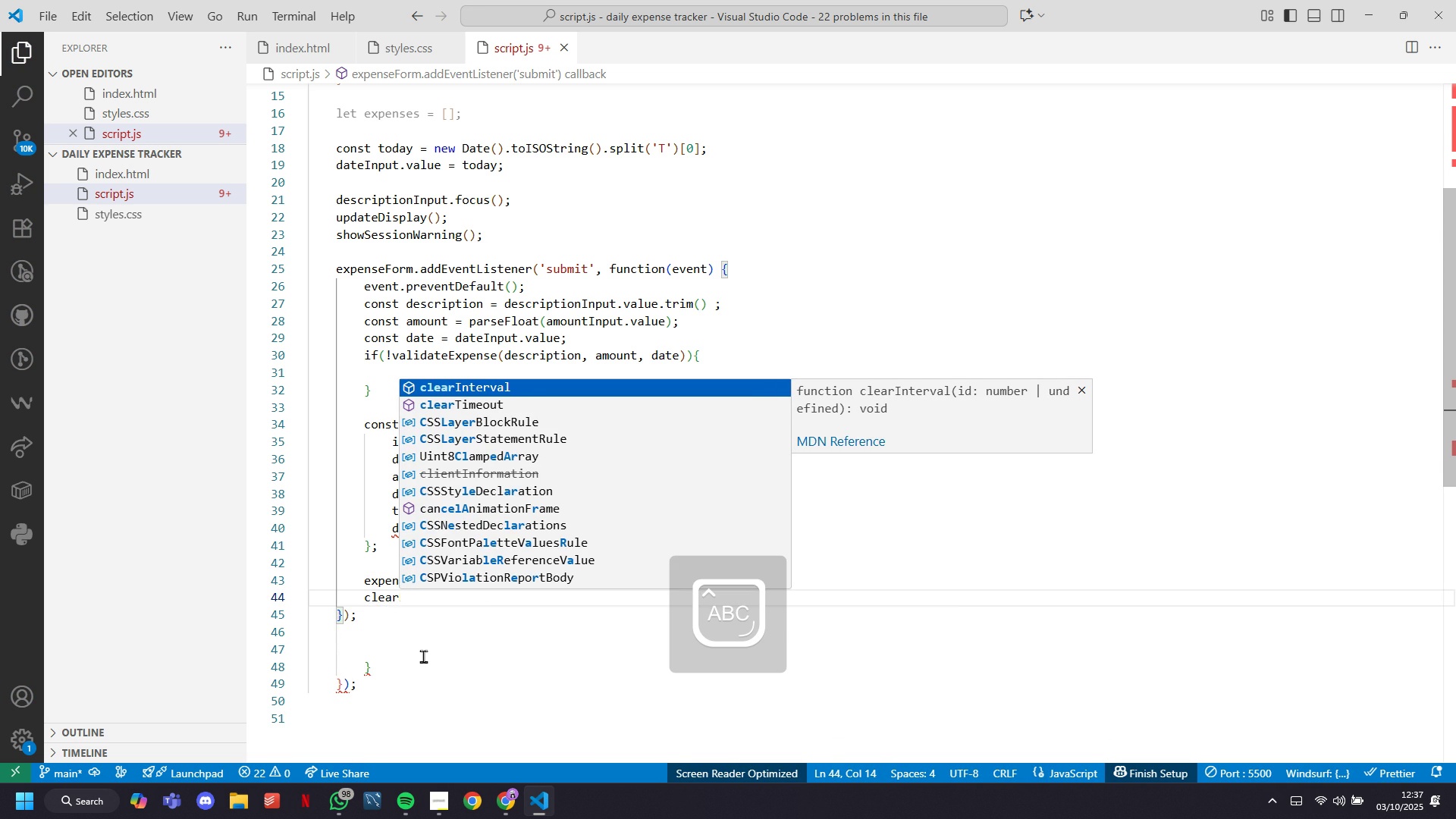 
key(F)
 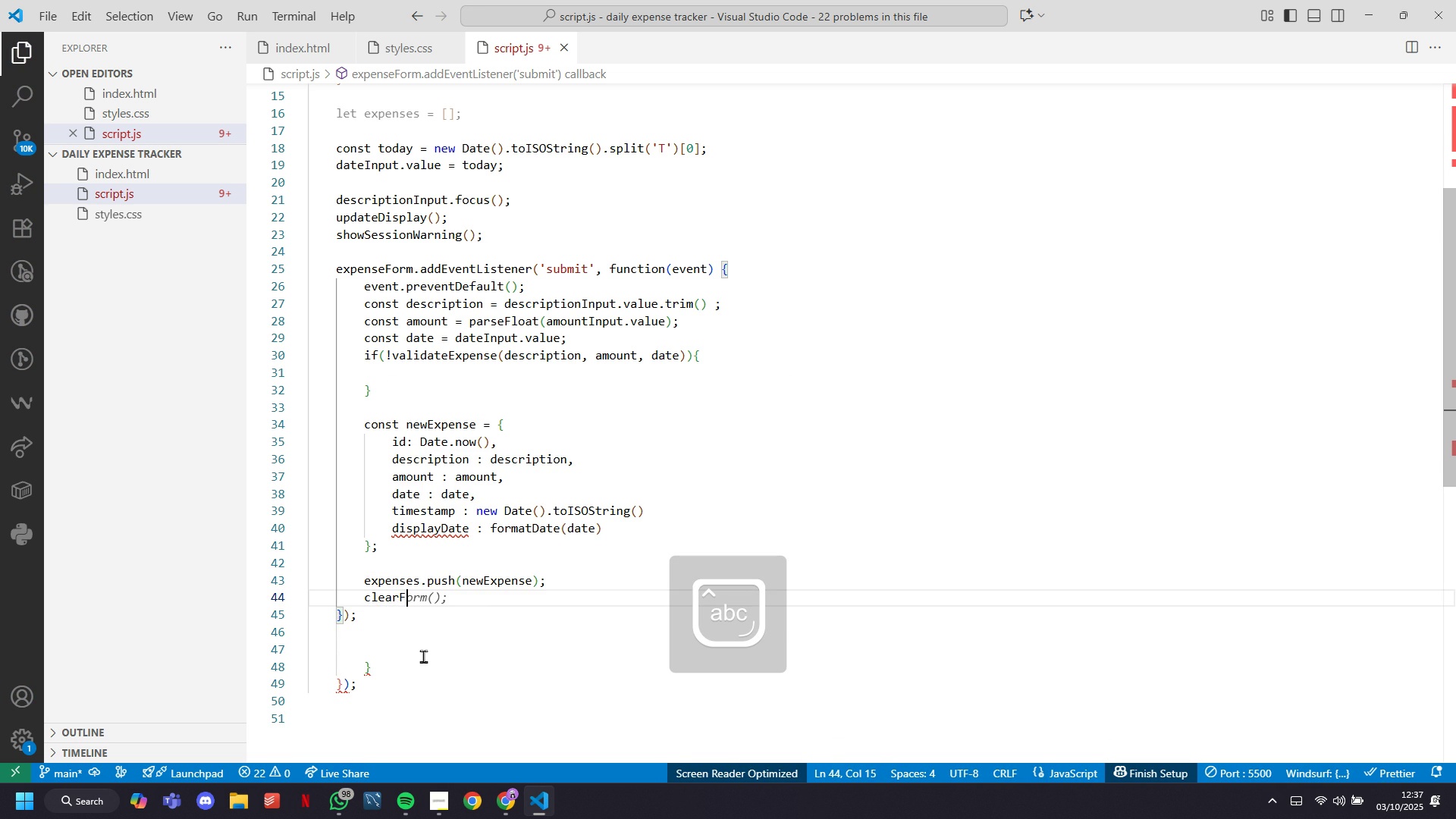 
key(CapsLock)
 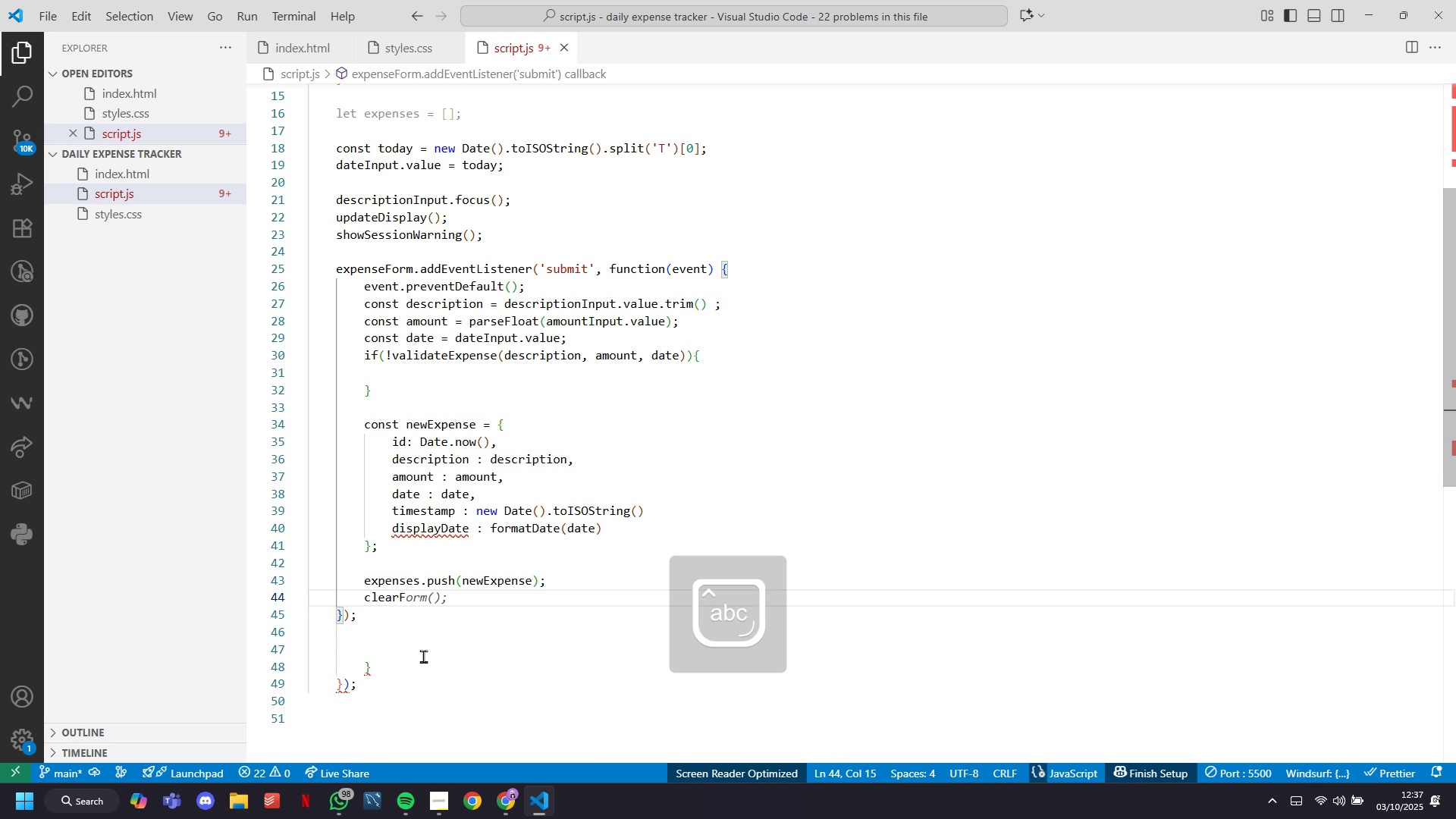 
key(Tab)
 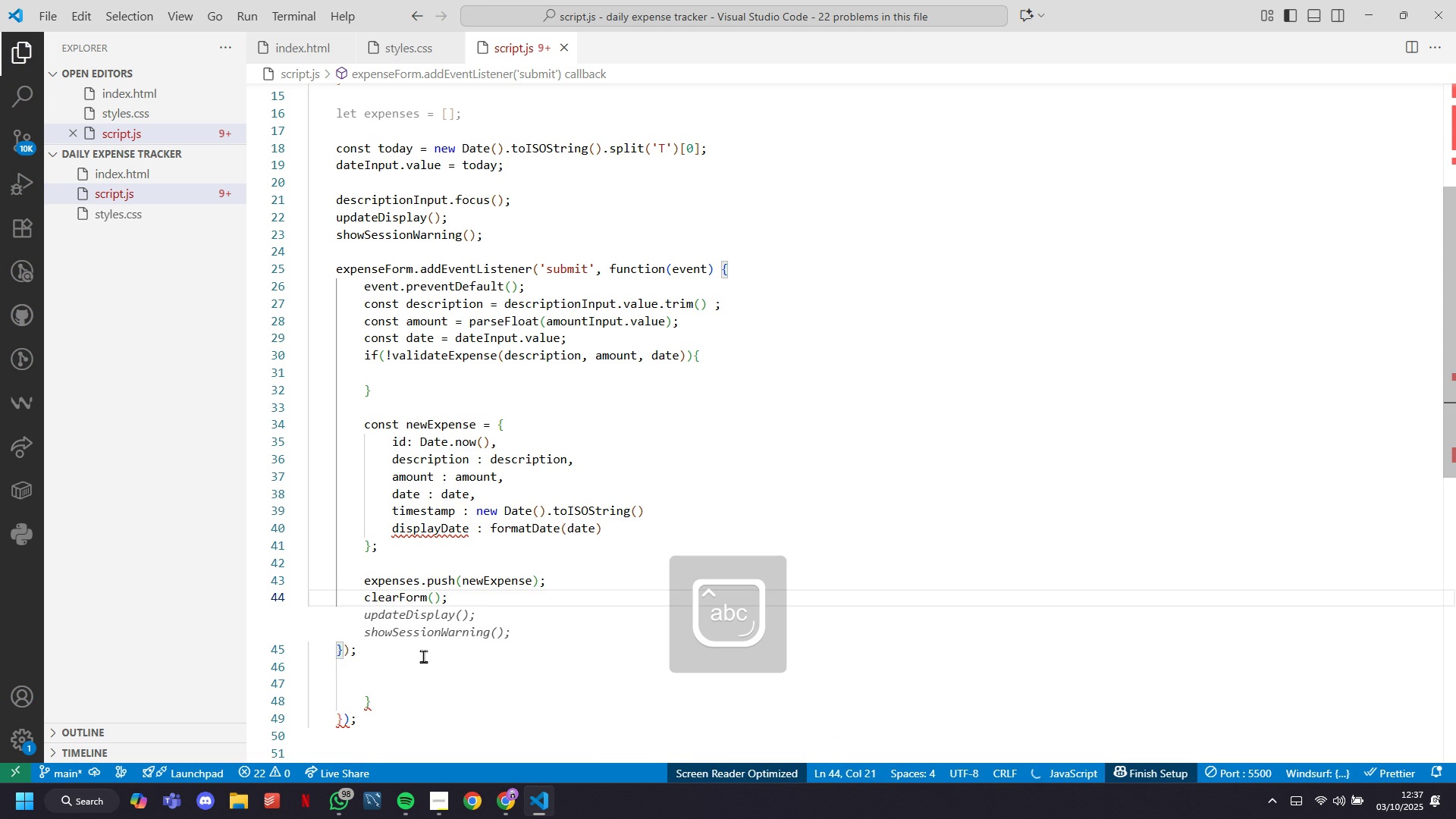 
key(Enter)
 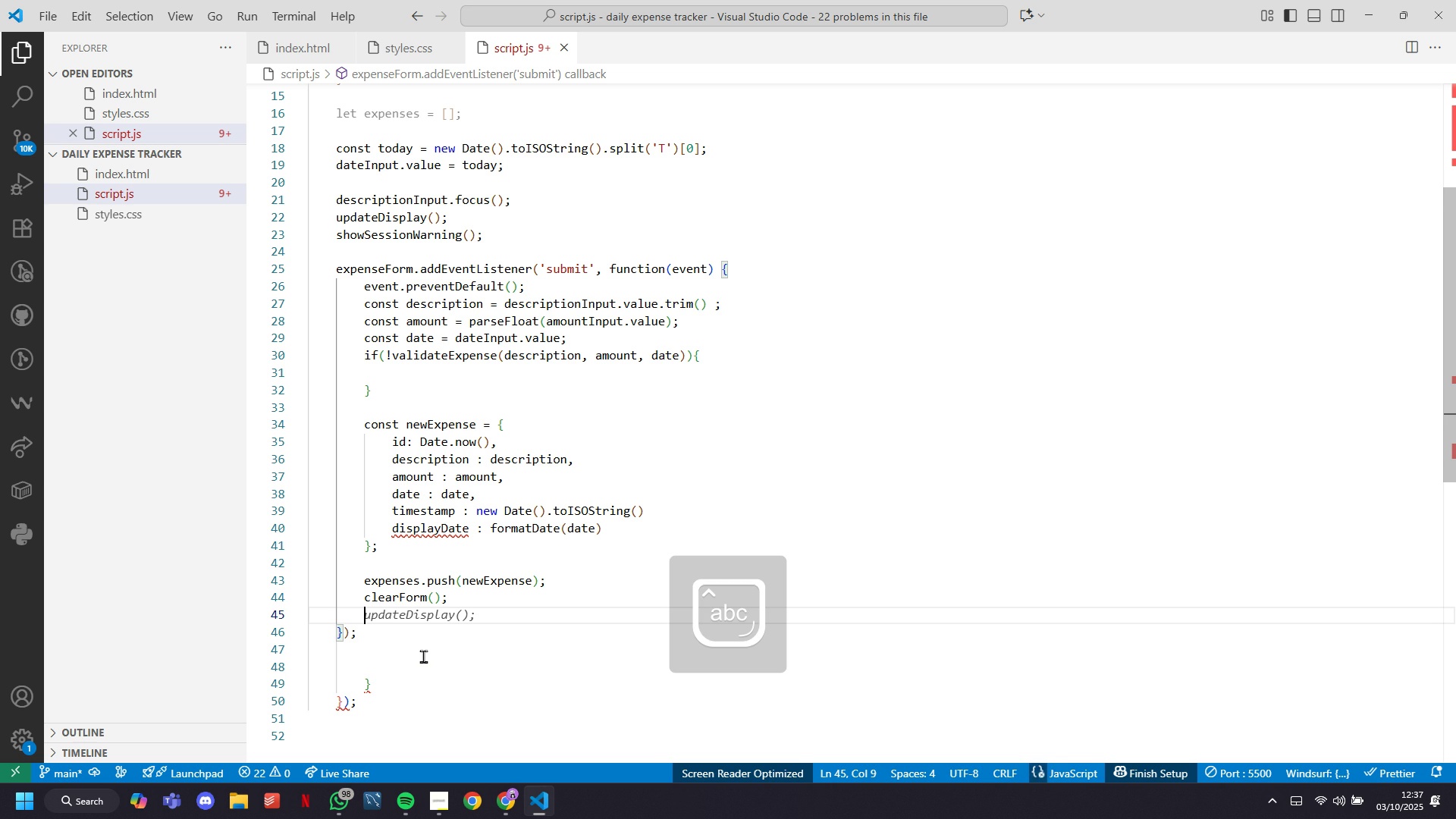 
key(Tab)
 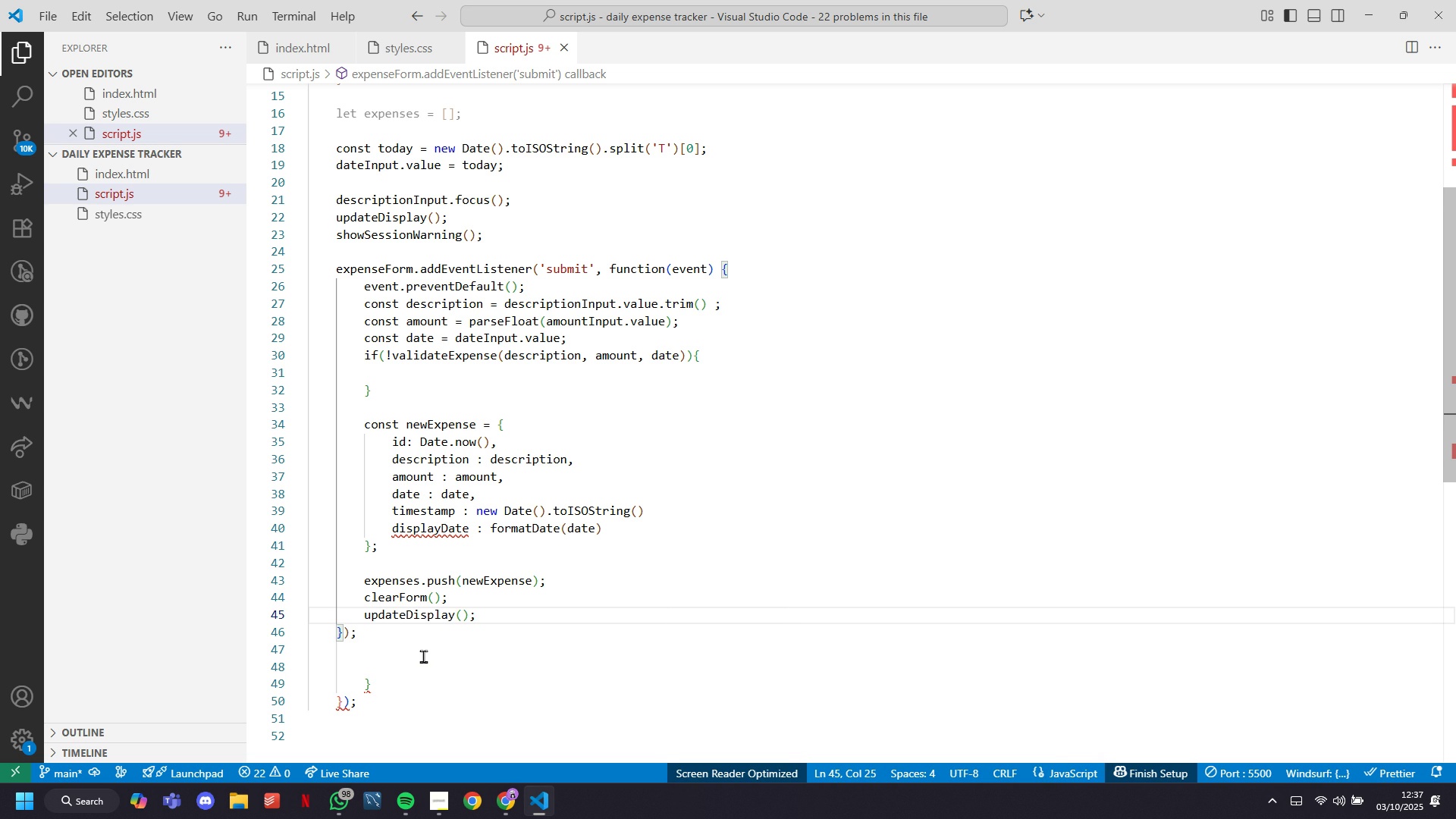 
key(Enter)
 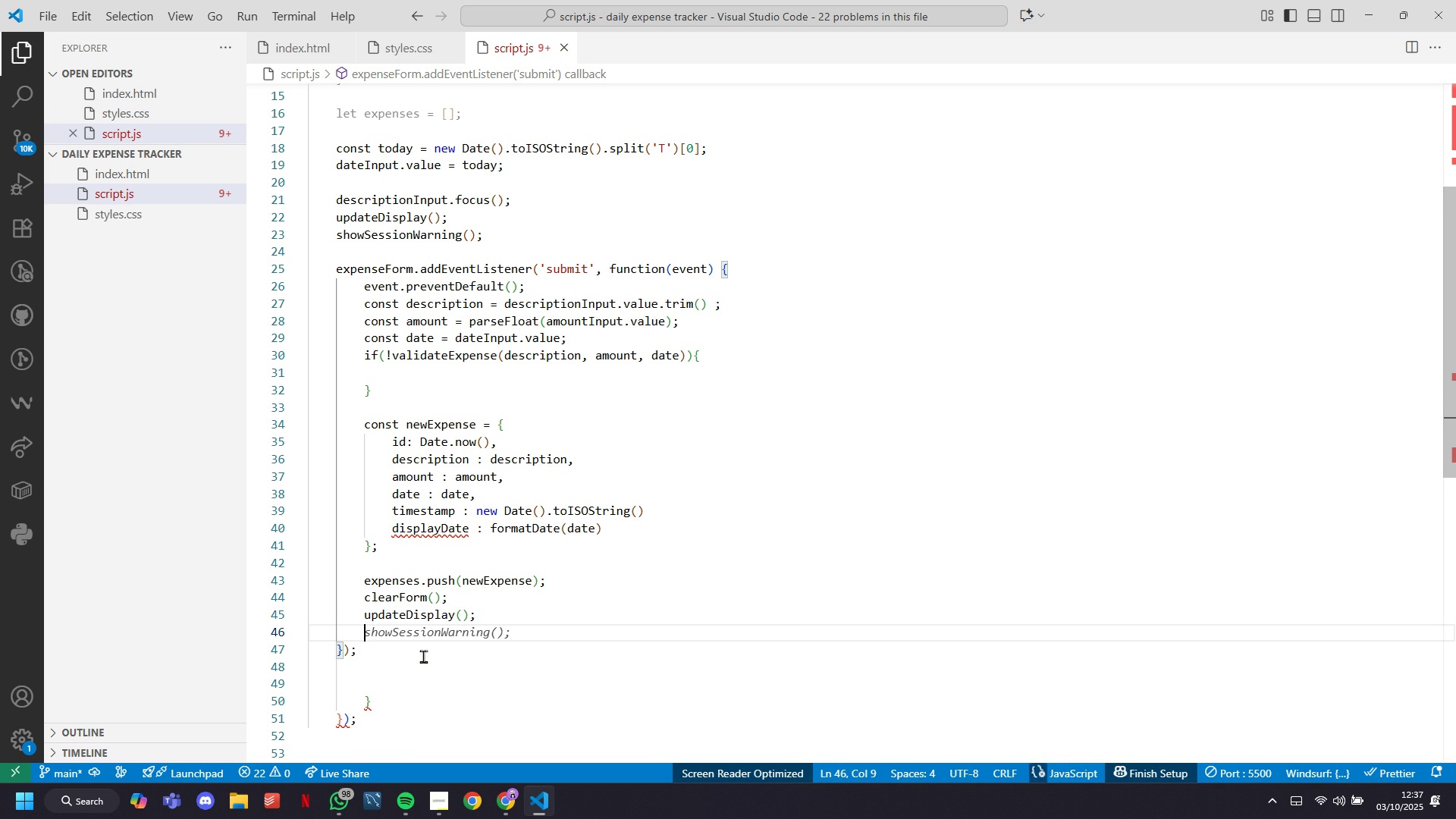 
type(sgowN)
key(Backspace)
key(Backspace)
key(Backspace)
key(Backspace)
type(howNotif)
key(Tab)
 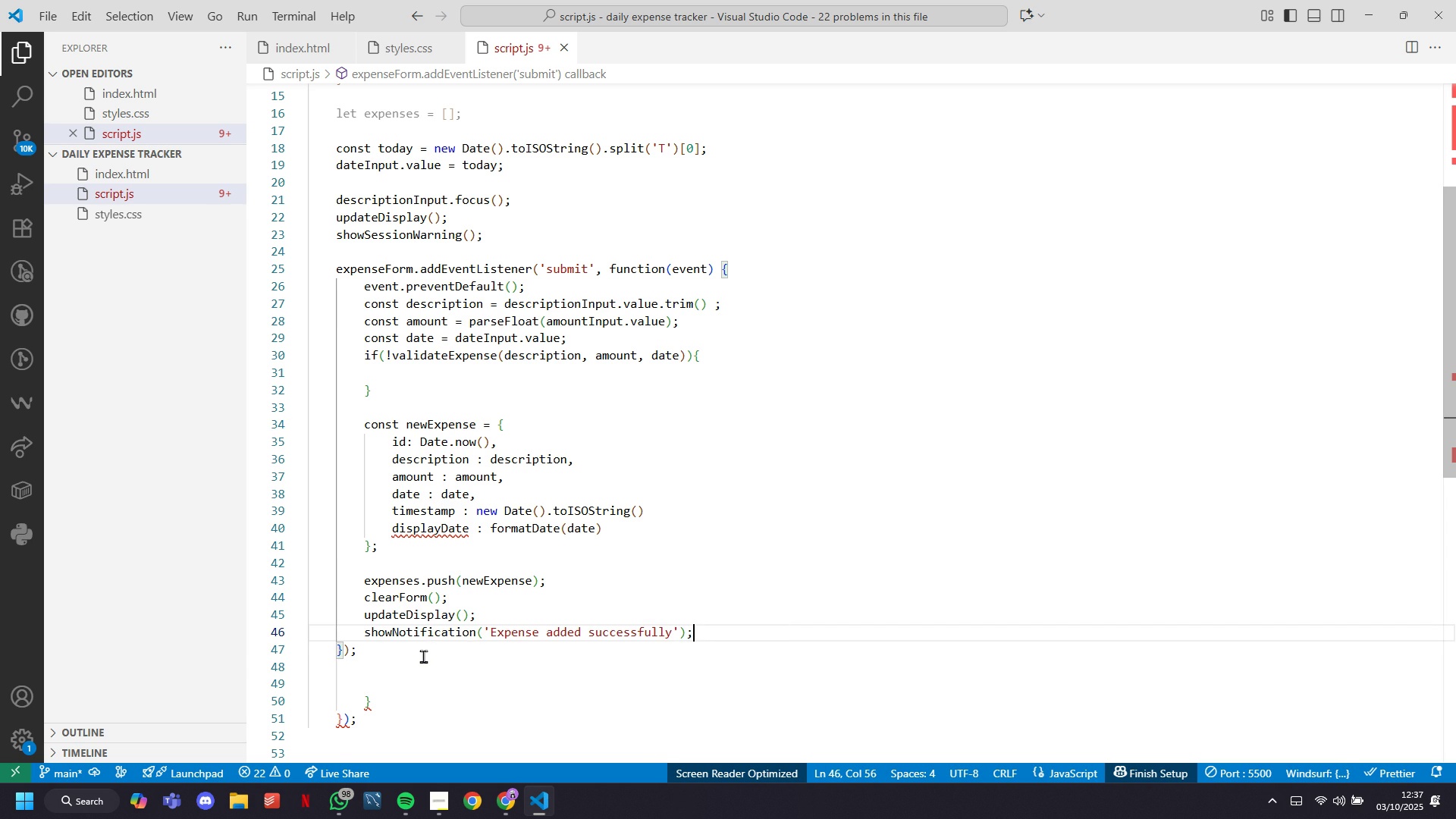 
key(Enter)
 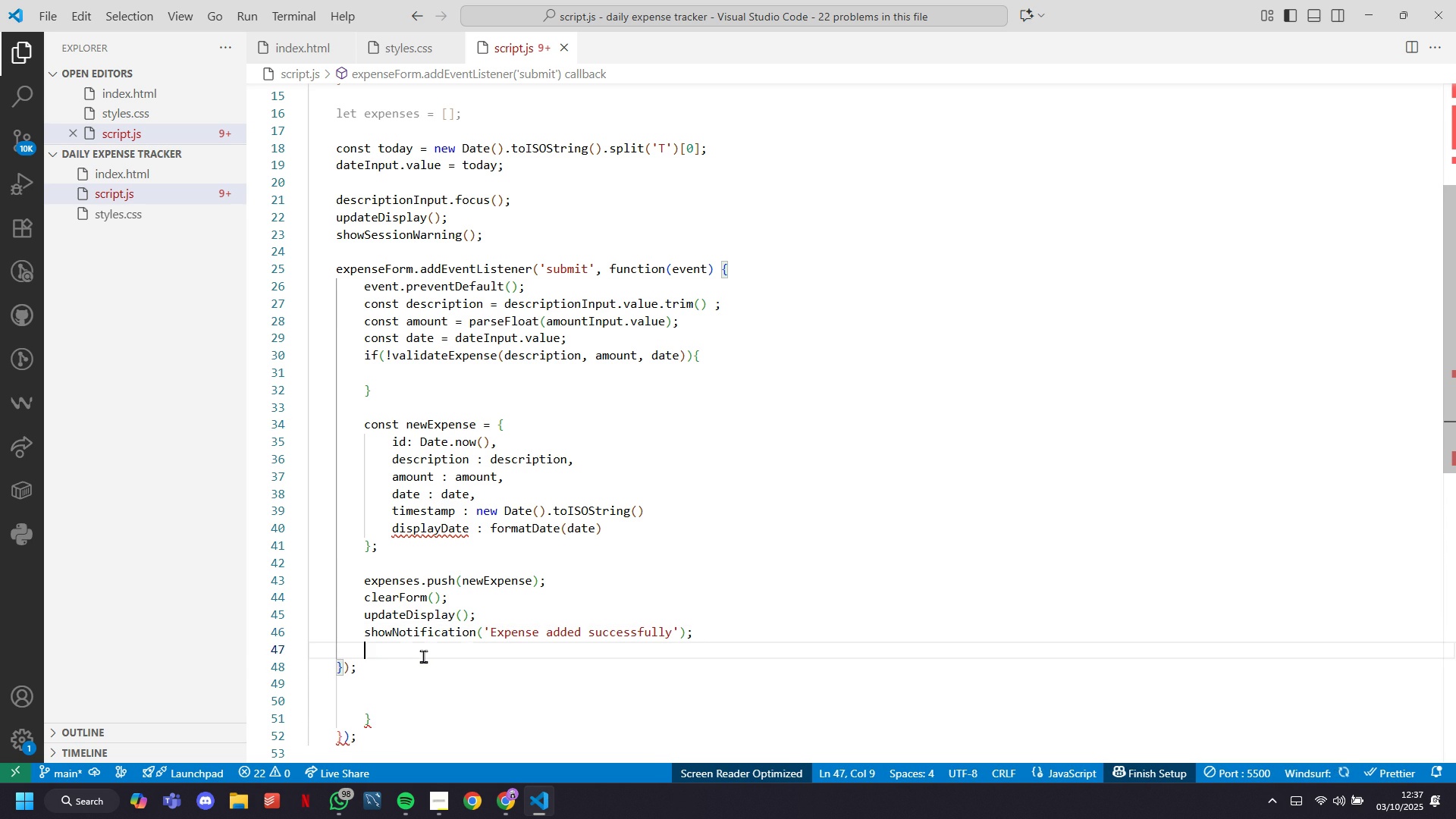 
key(Enter)